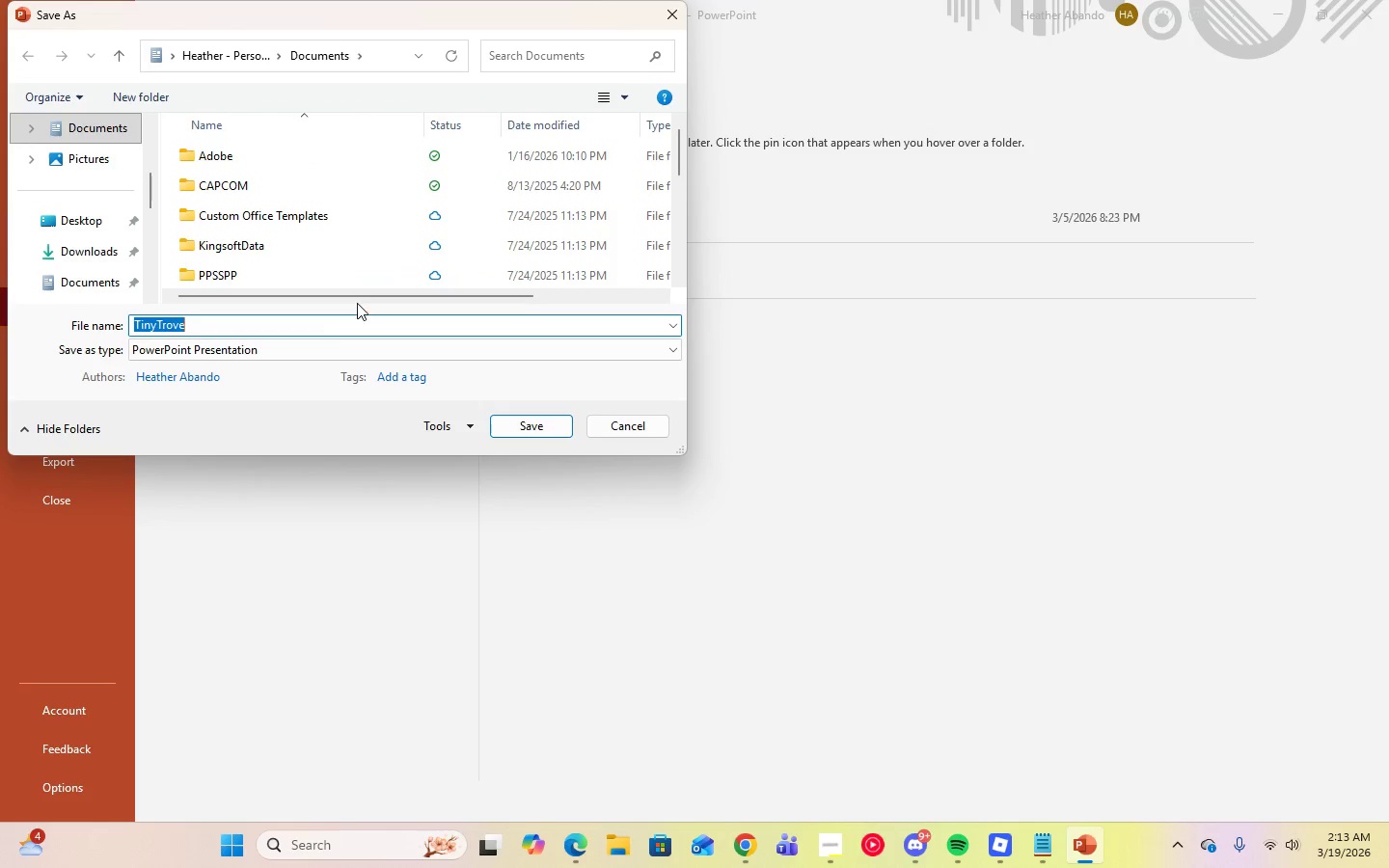 
left_click([299, 350])
 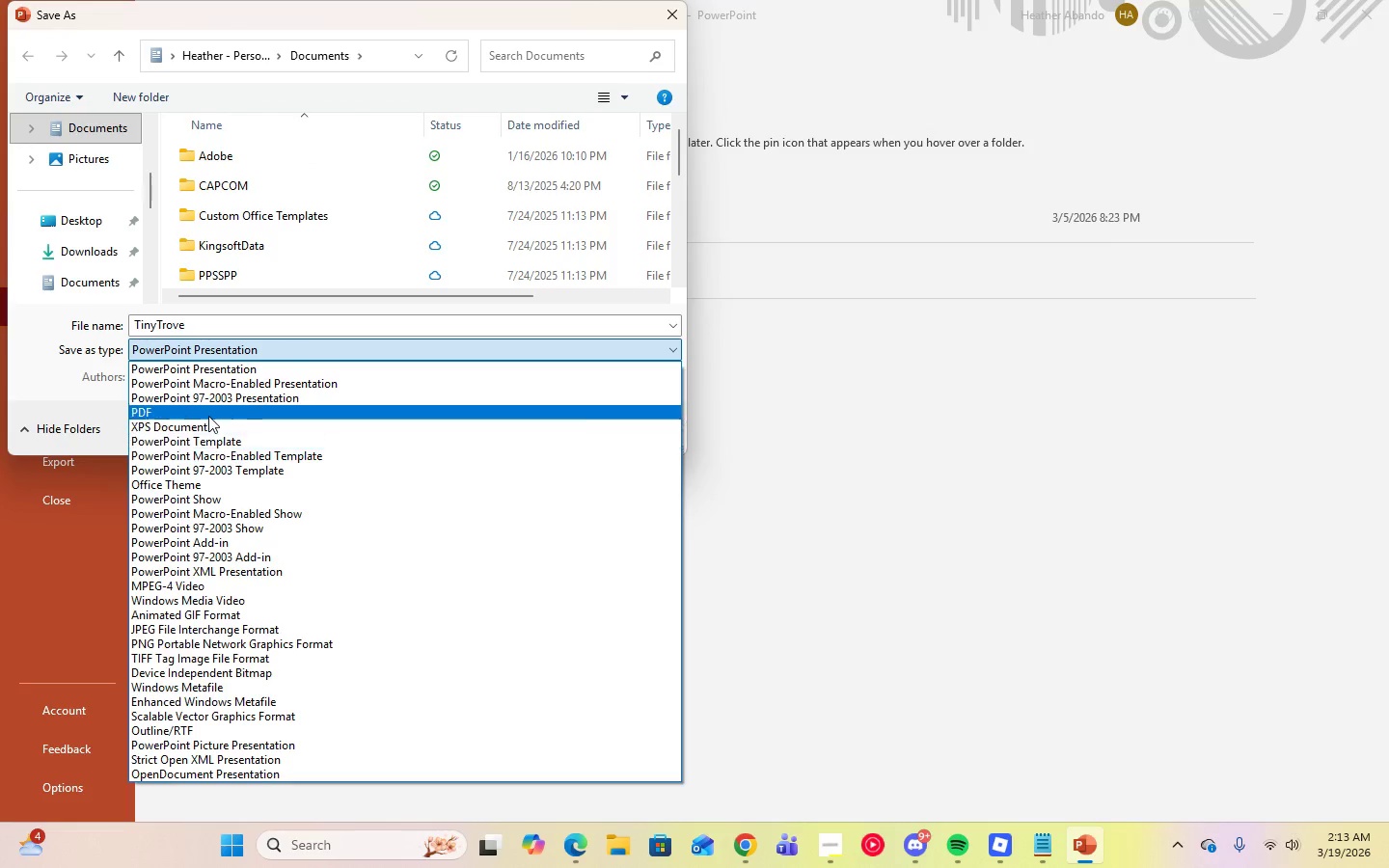 
left_click([208, 415])
 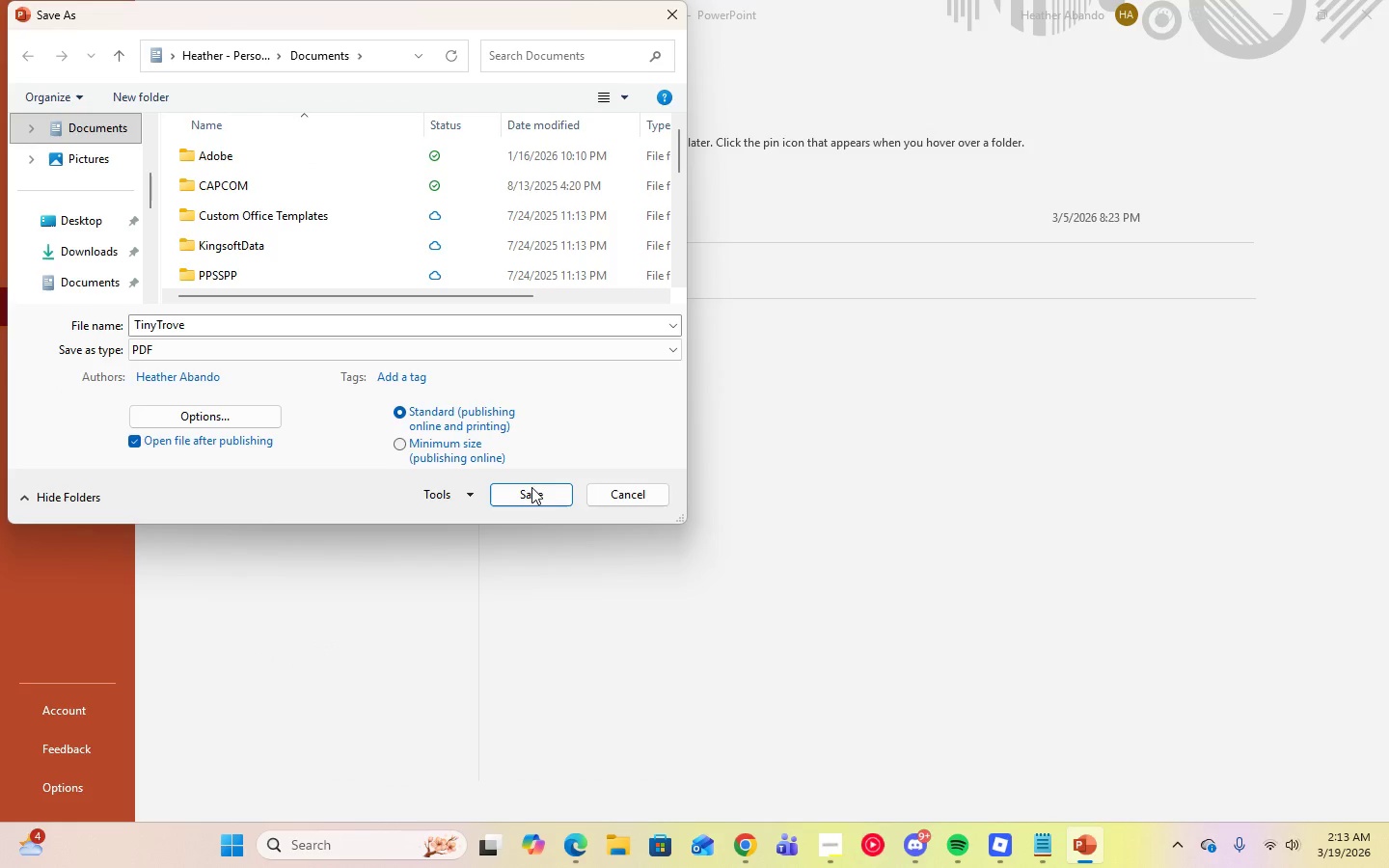 
left_click([531, 491])
 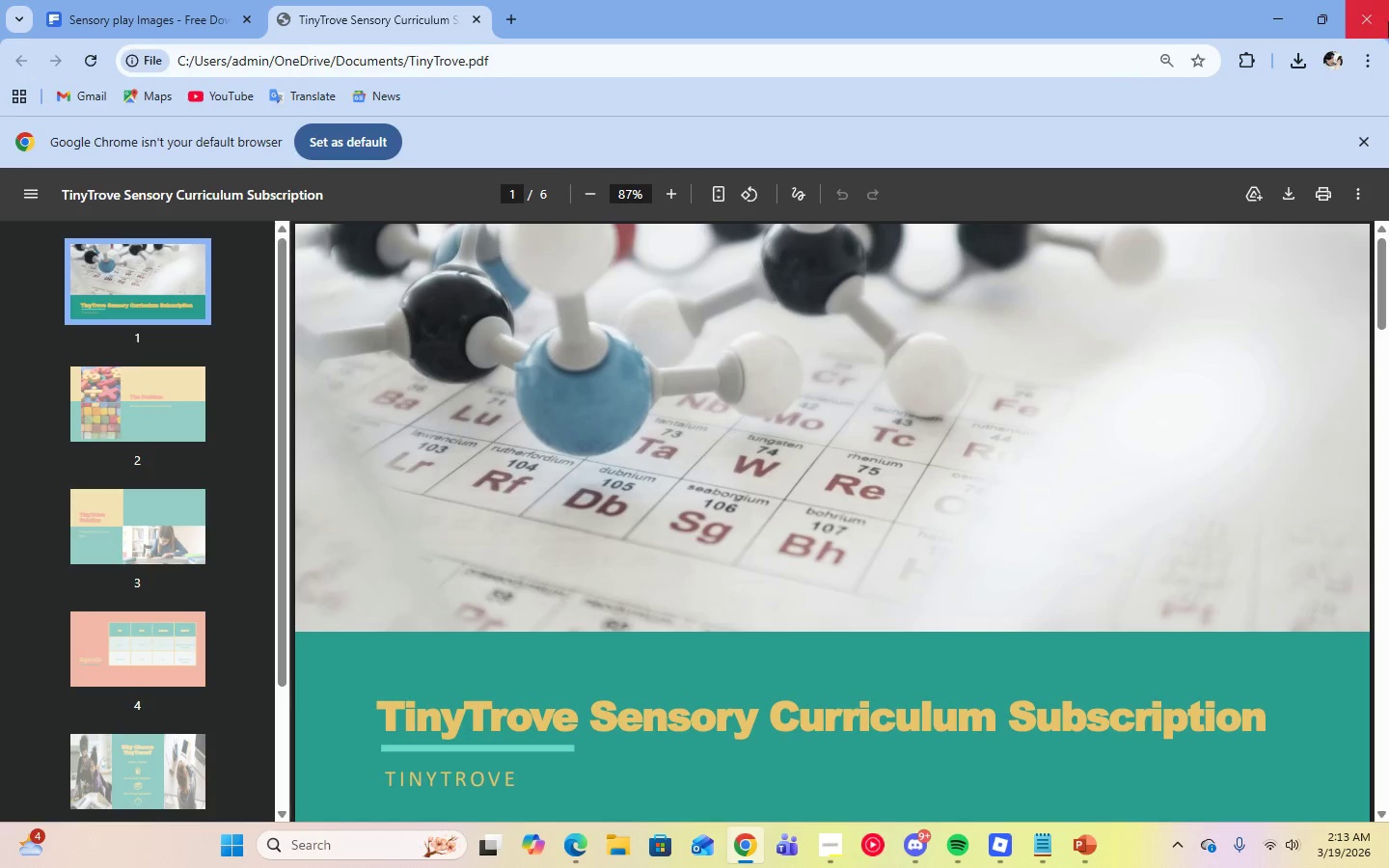 